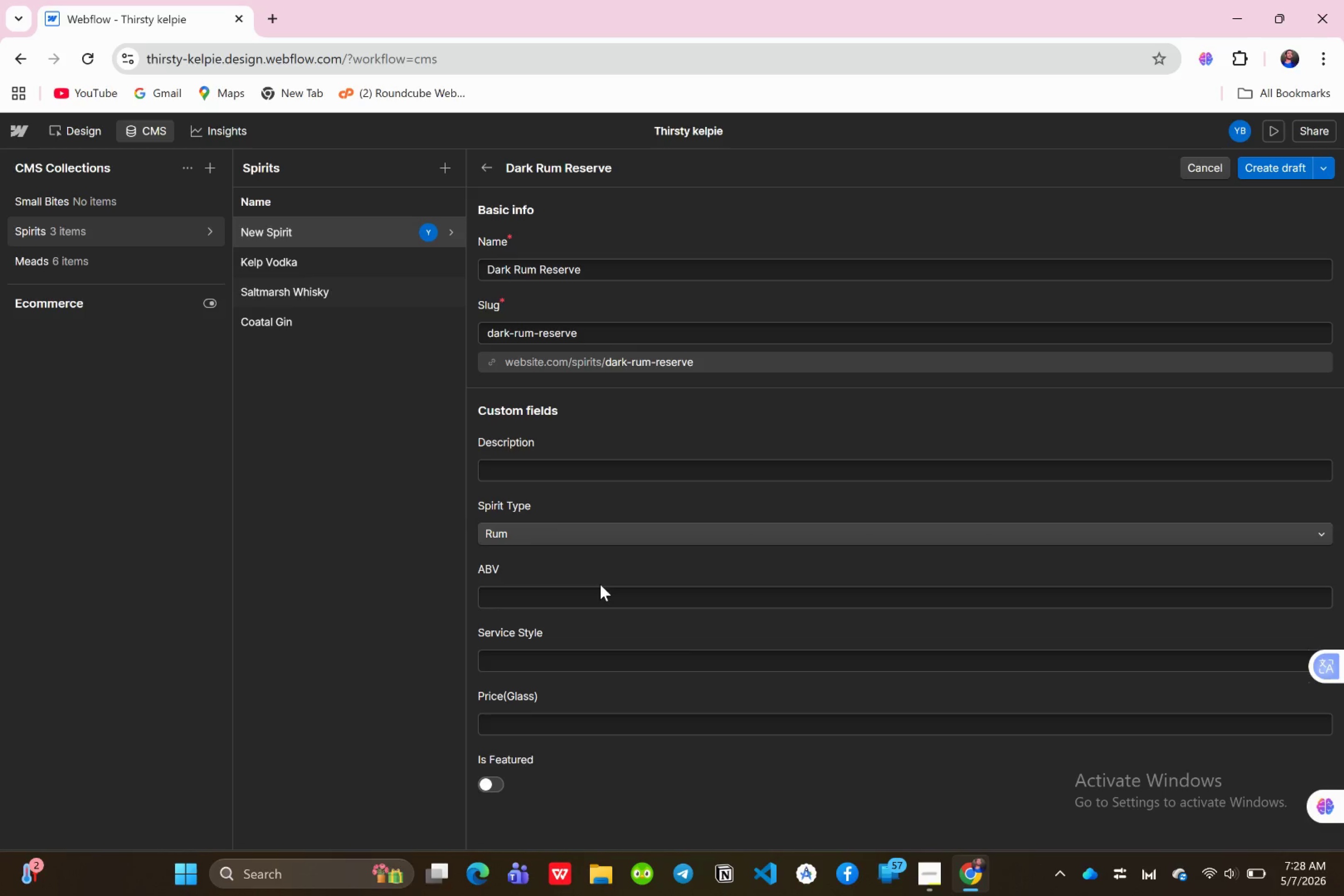 
double_click([522, 602])
 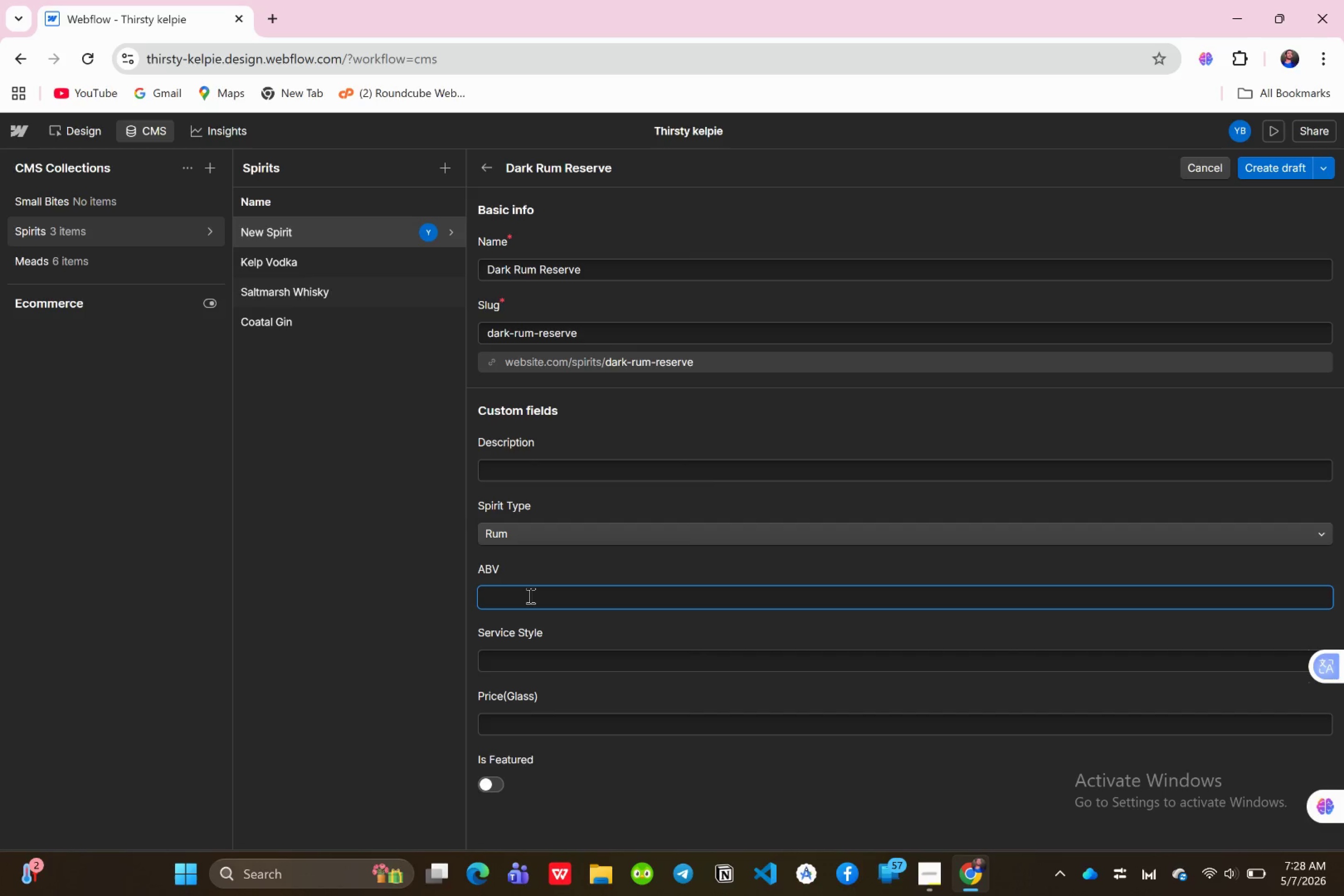 
wait(9.93)
 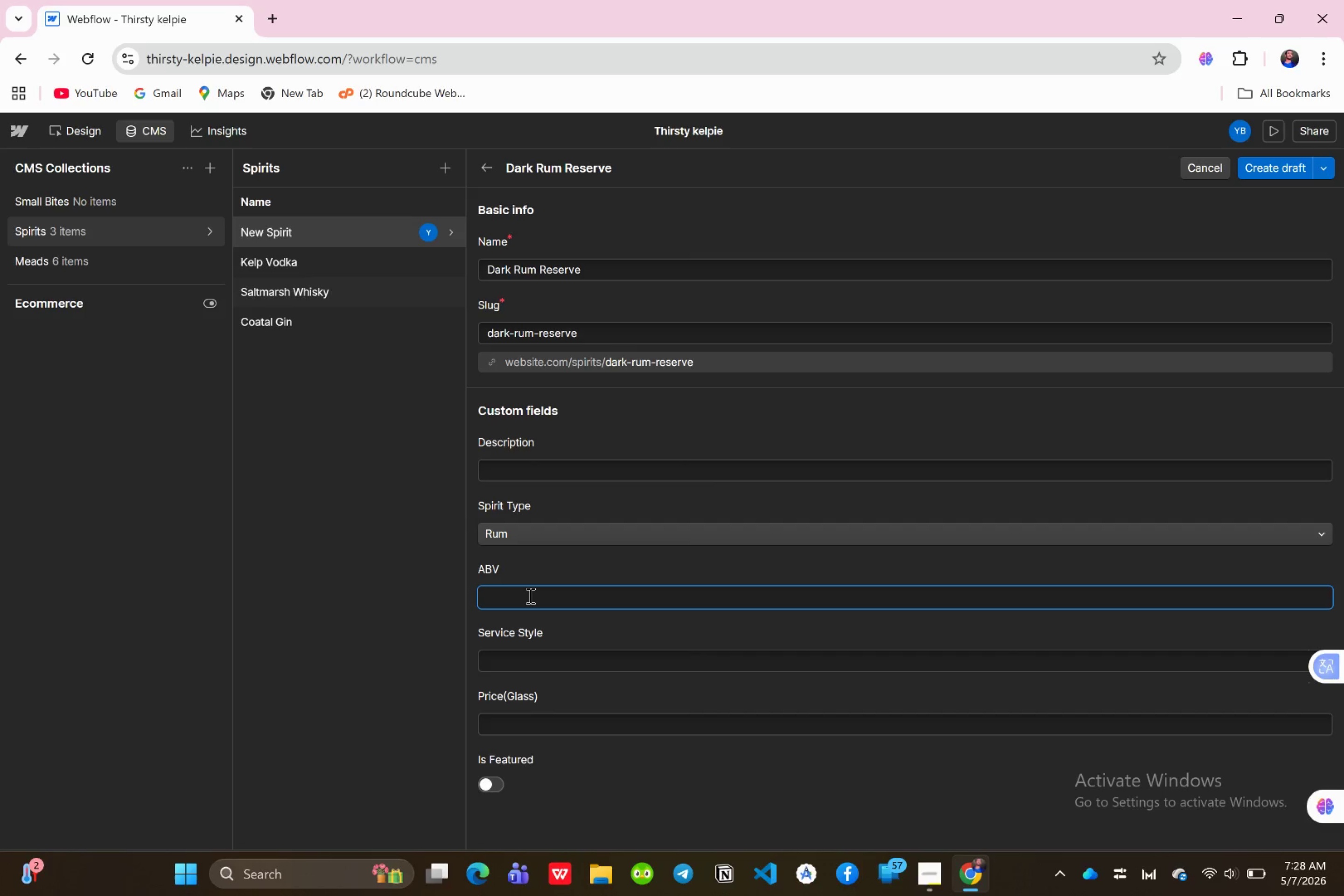 
type(45%)
 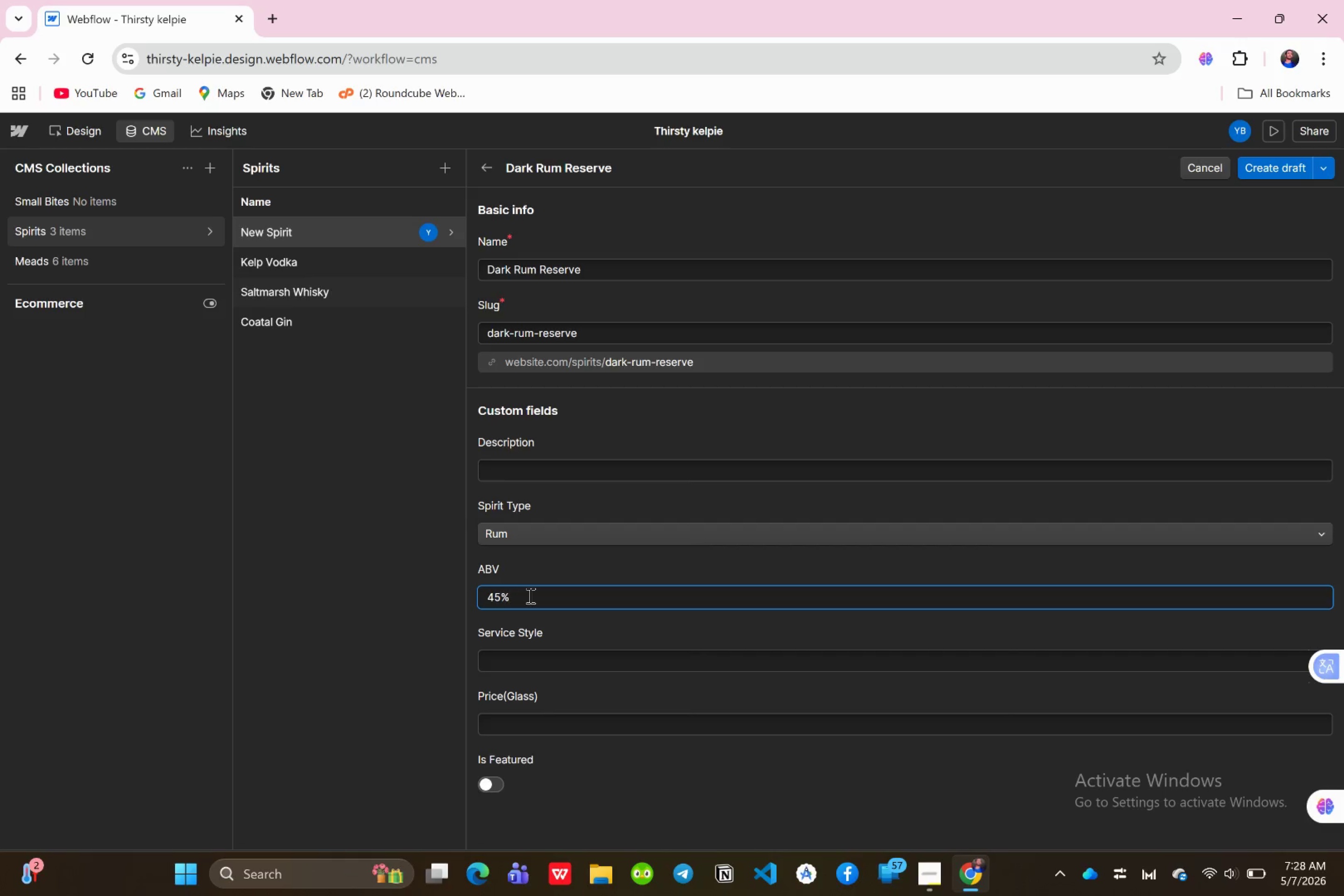 
left_click([504, 725])
 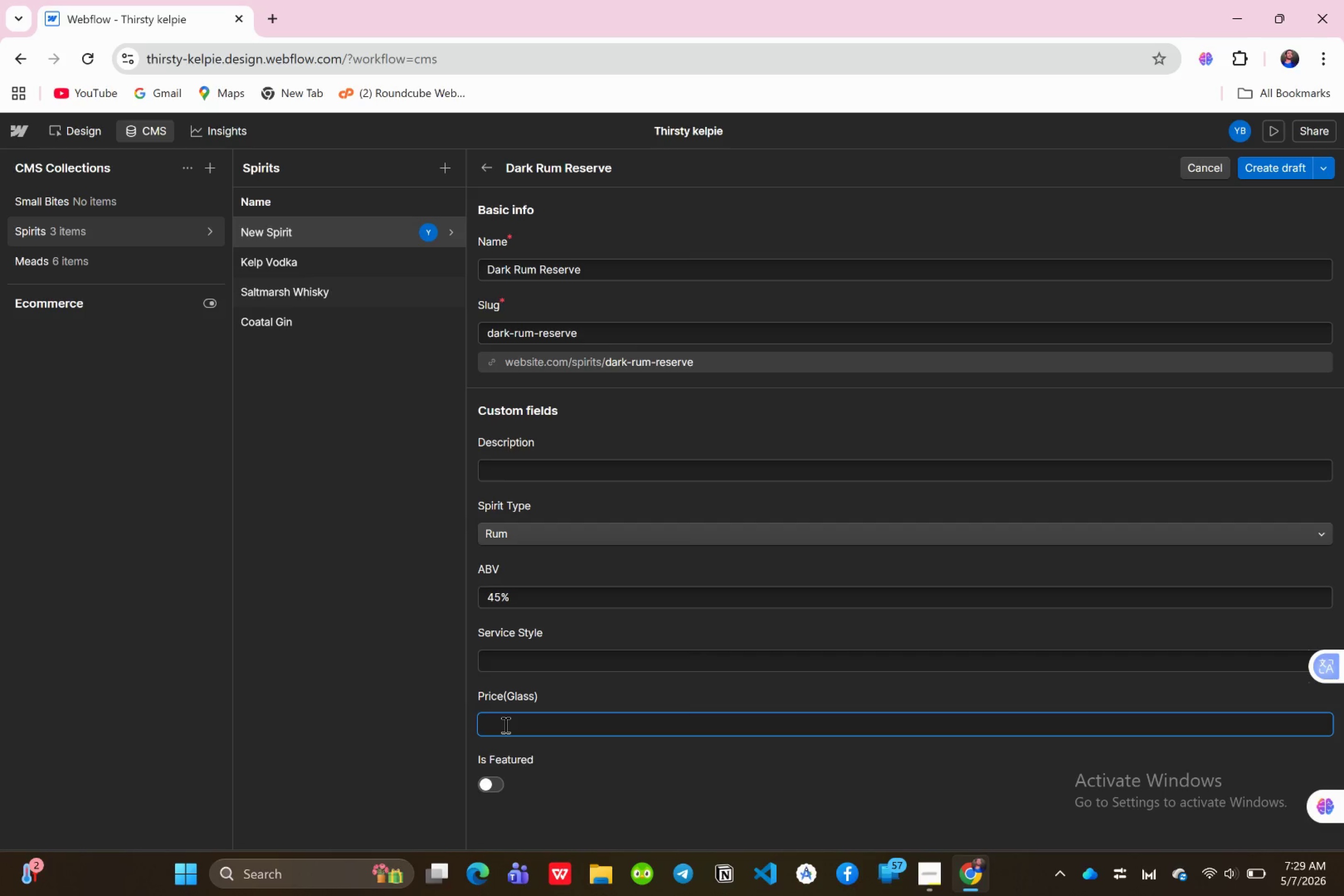 
type(15$)
 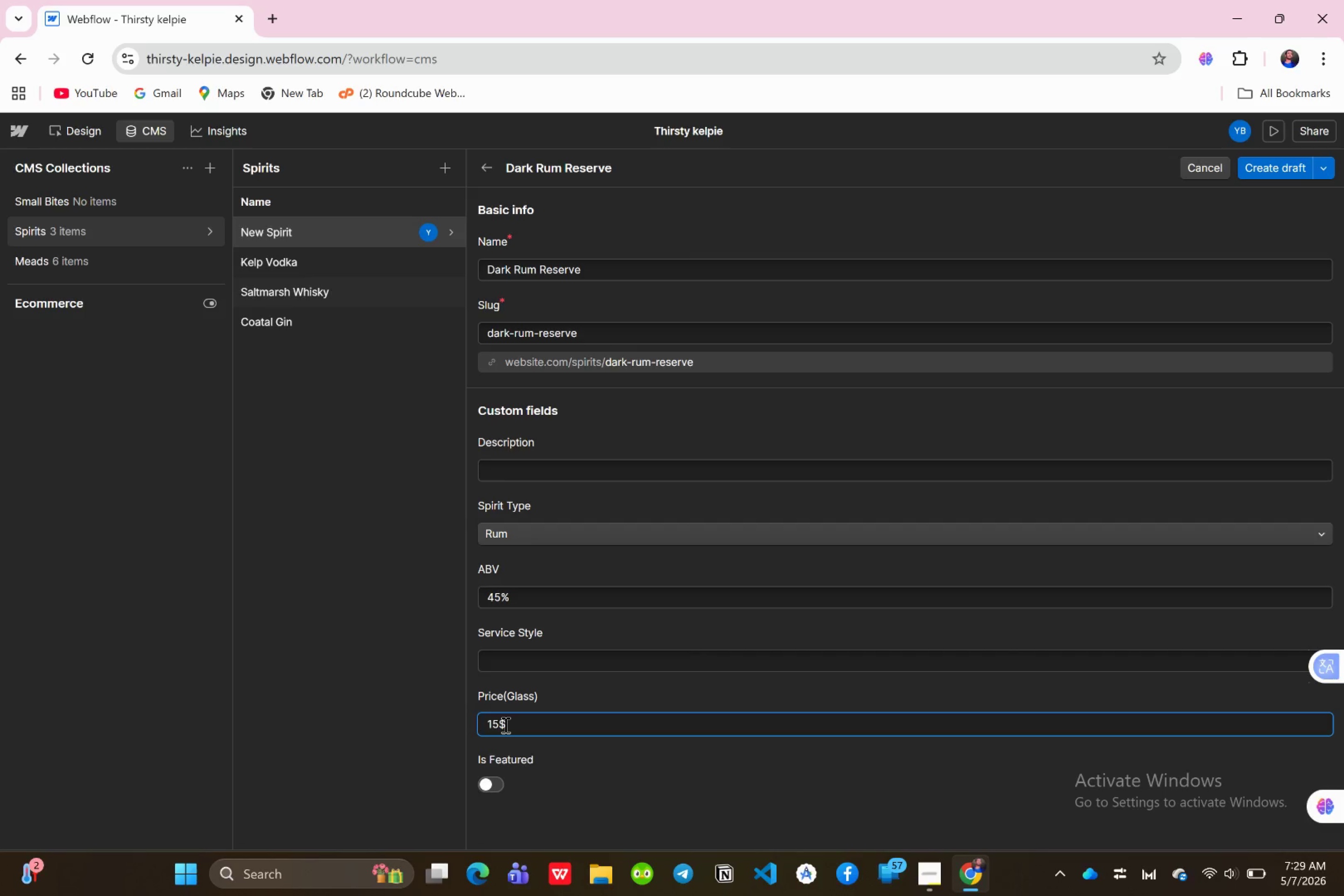 
wait(9.54)
 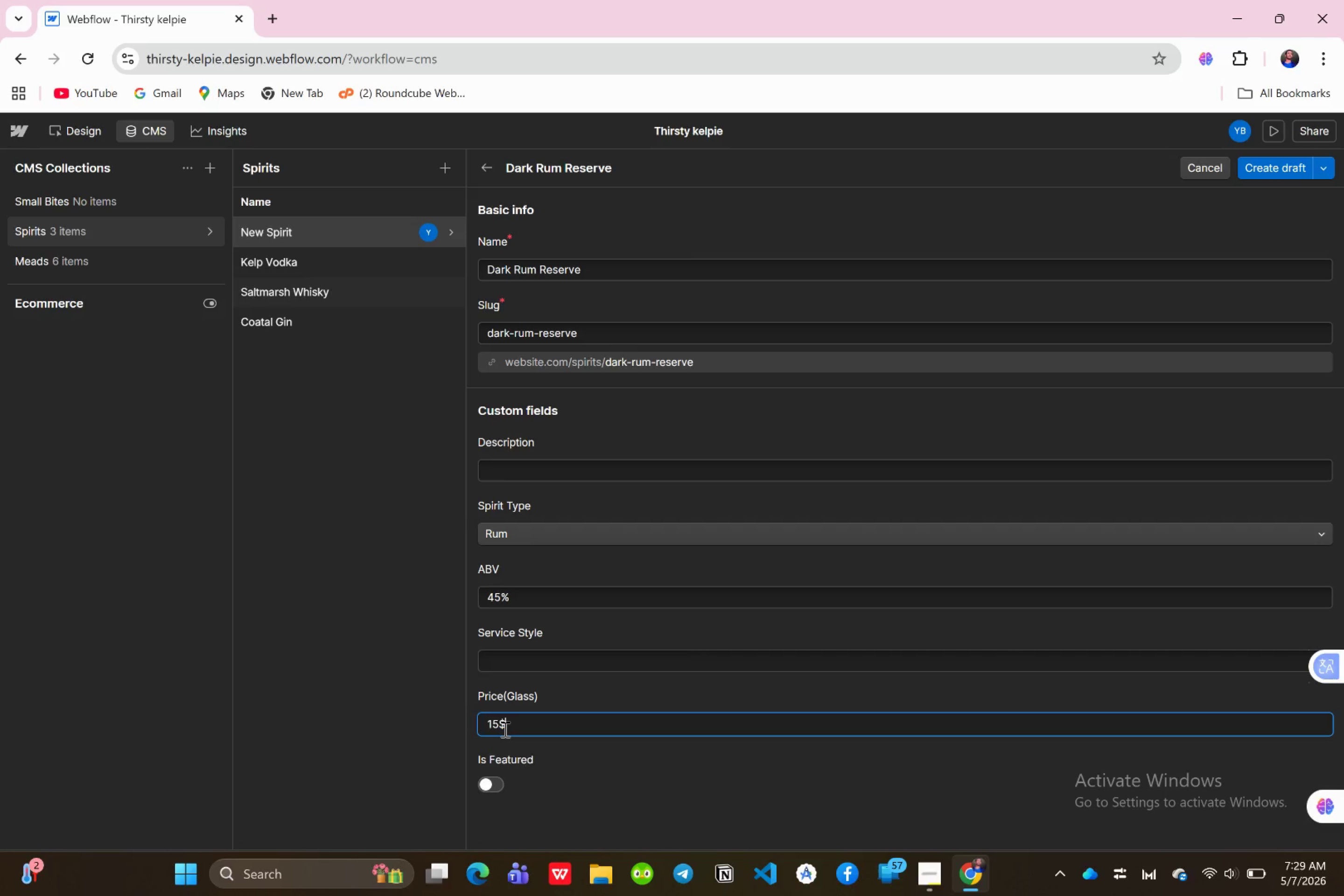 
left_click([1251, 175])
 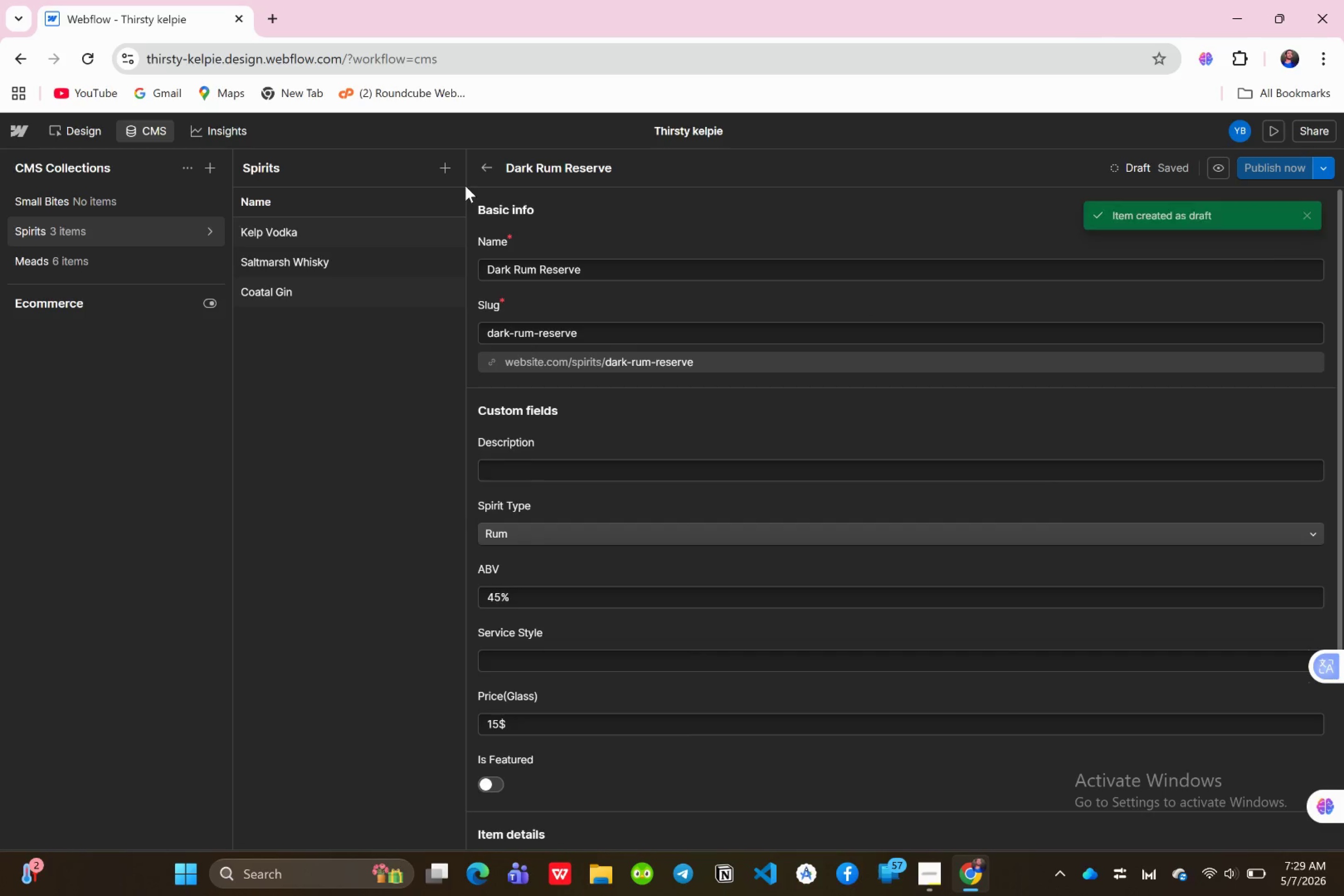 
wait(6.48)
 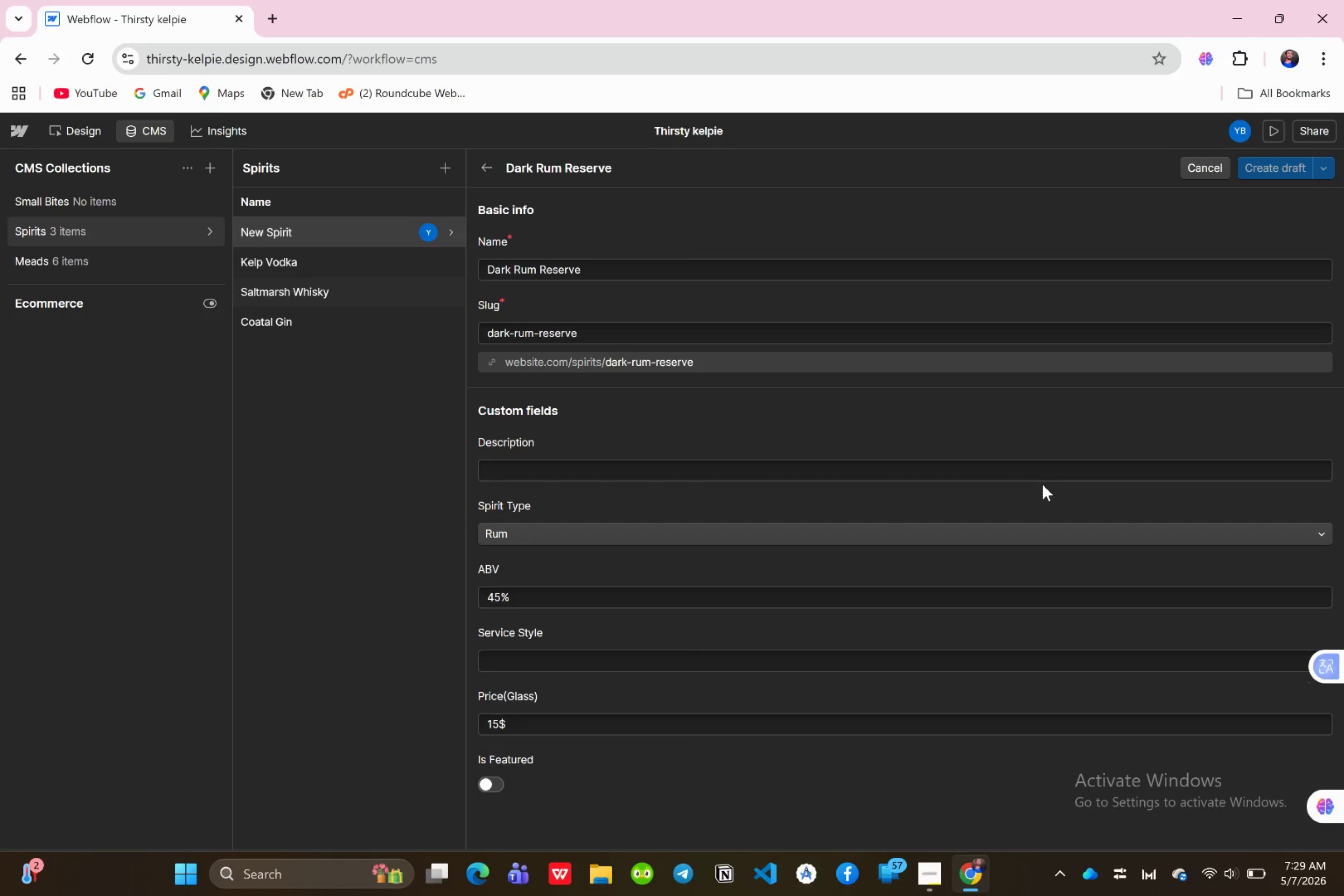 
left_click([438, 168])
 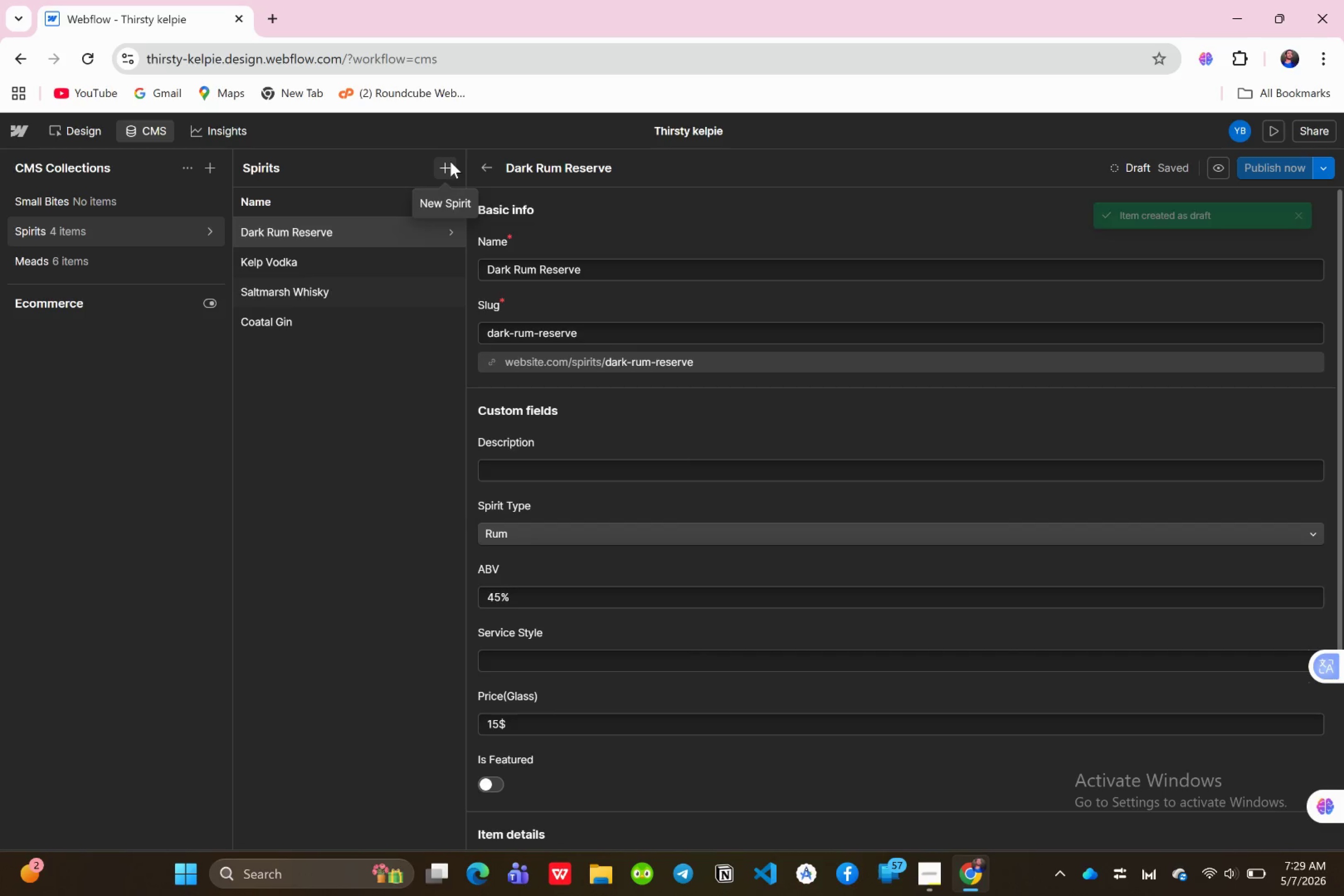 
left_click([450, 161])
 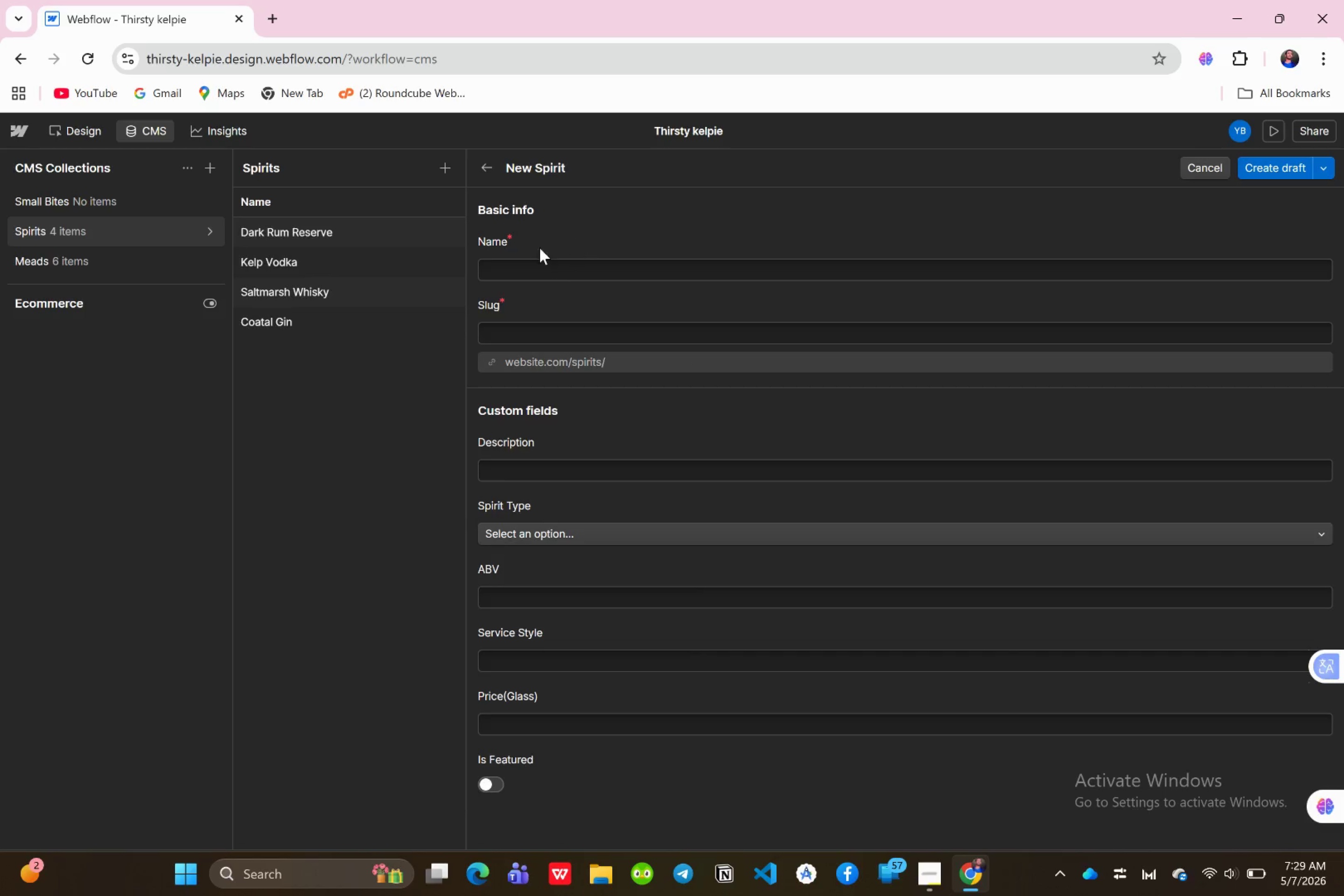 
left_click([502, 270])
 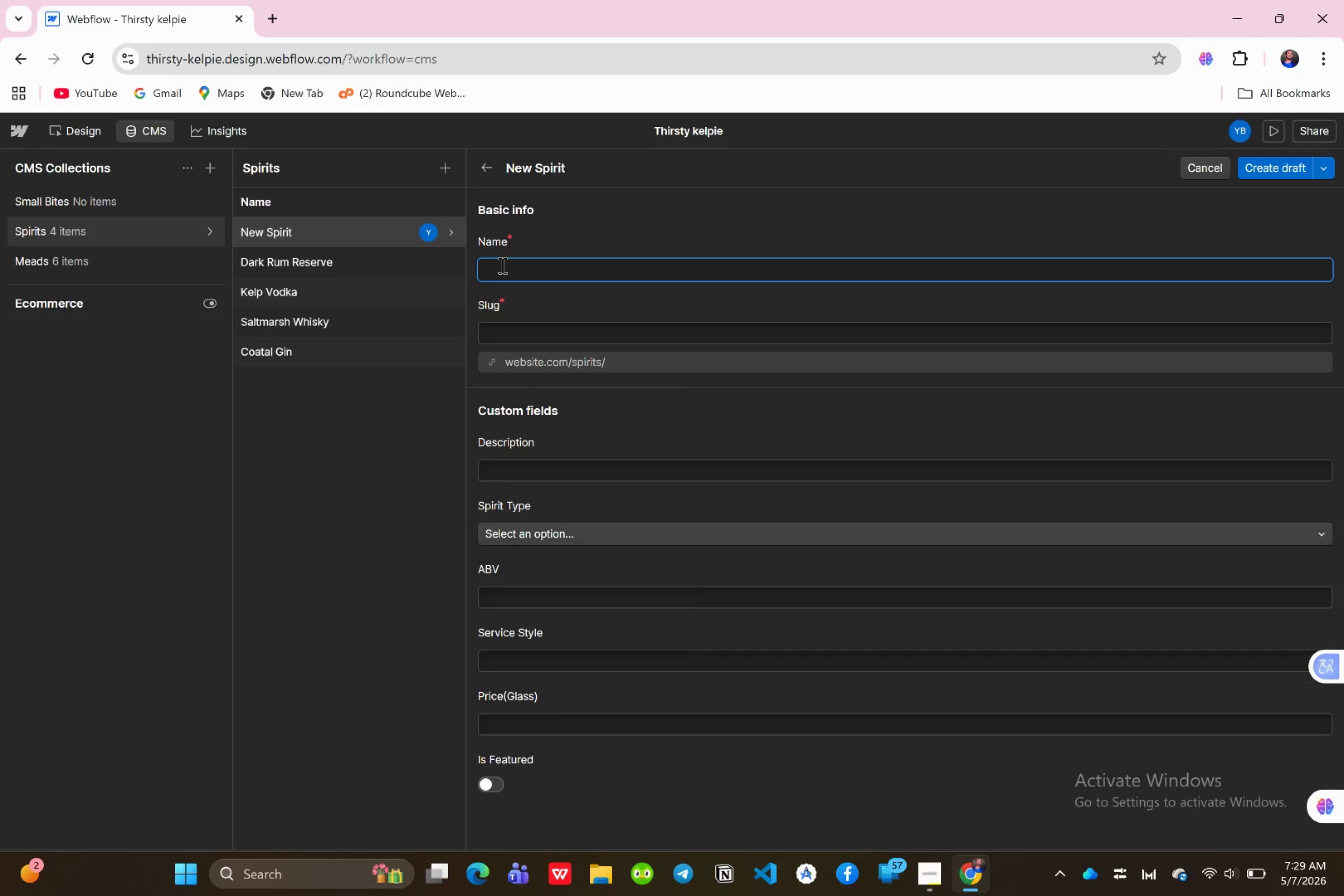 
wait(17.05)
 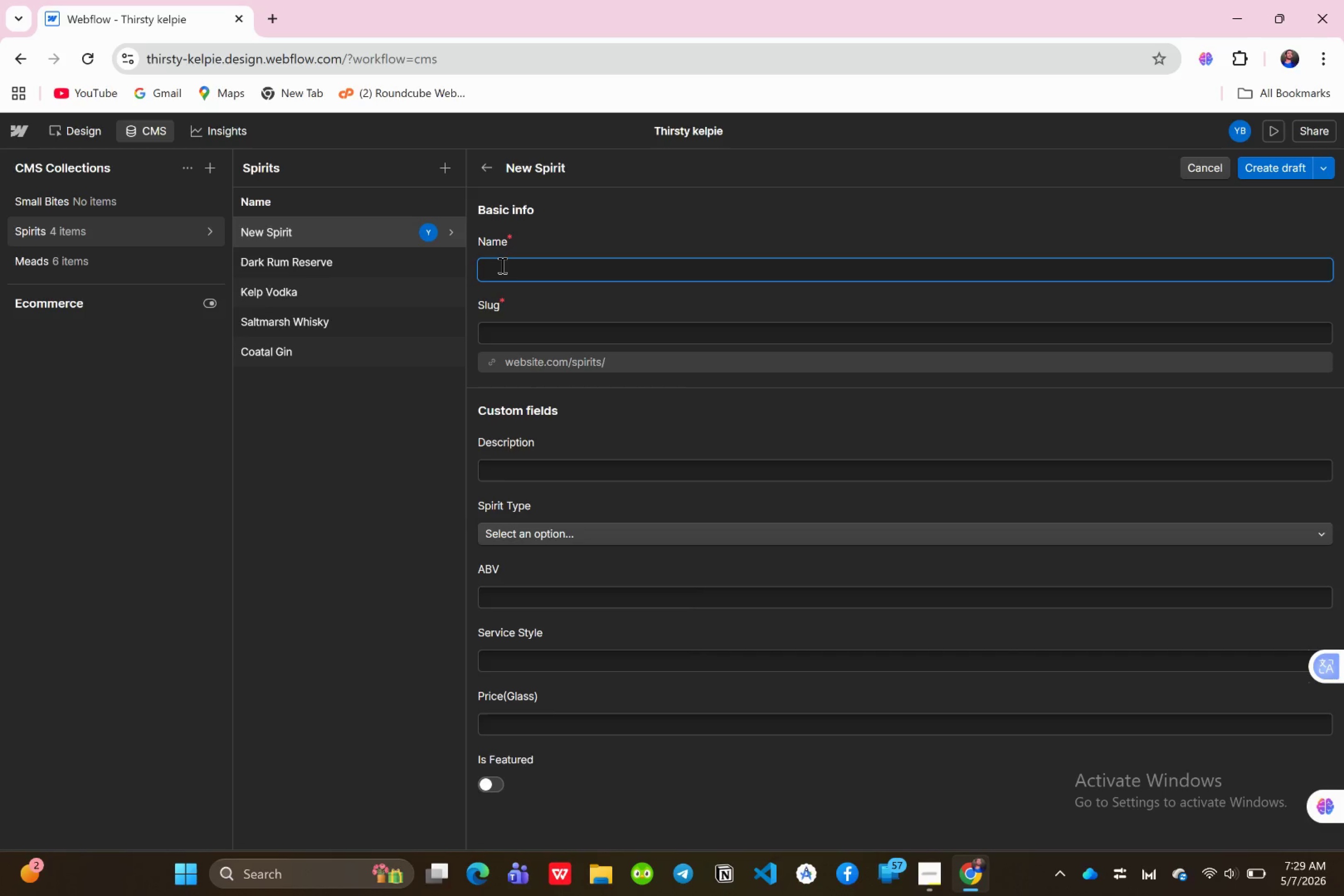 
type(Honey Liqueur )
key(Backspace)
 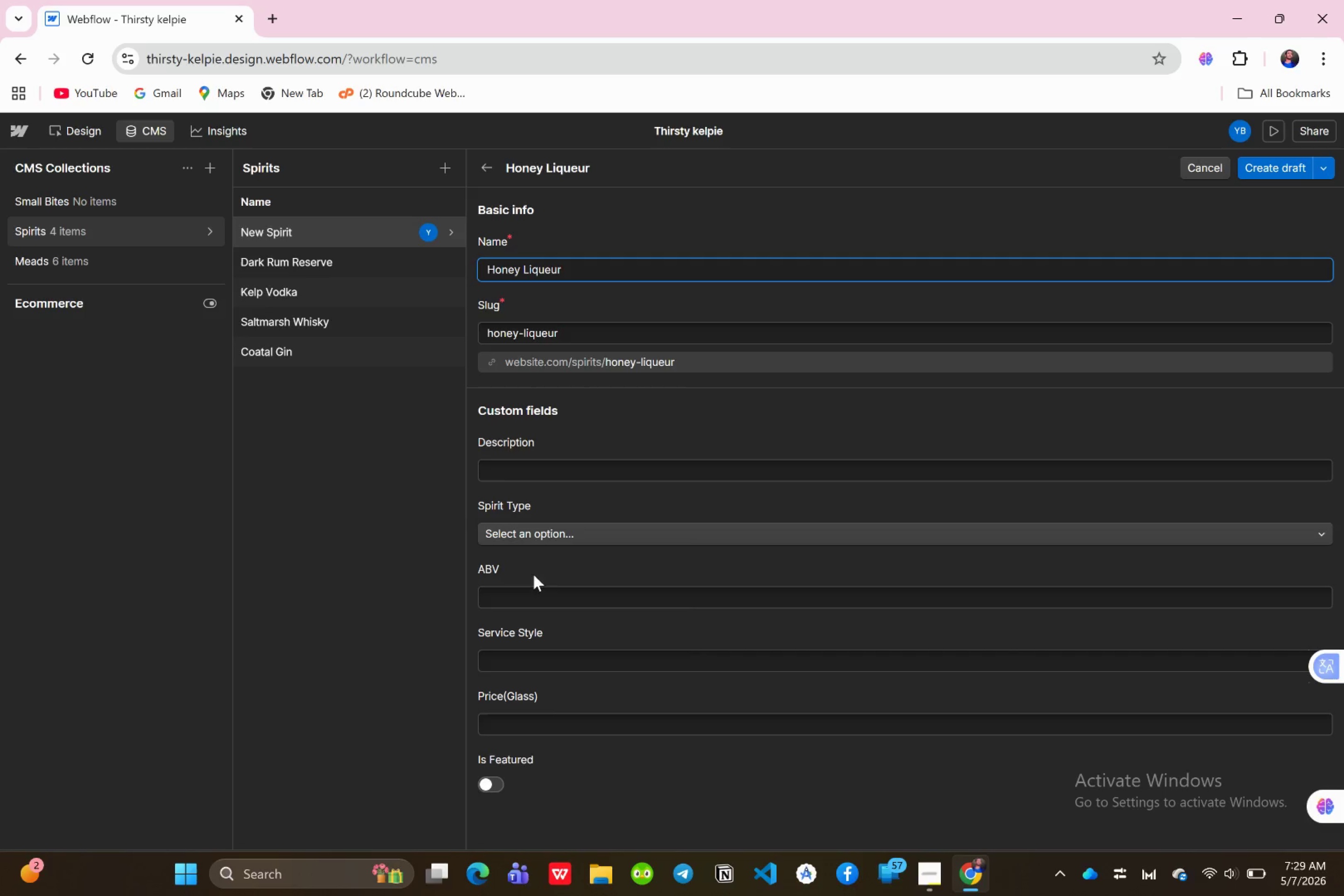 
left_click([541, 539])
 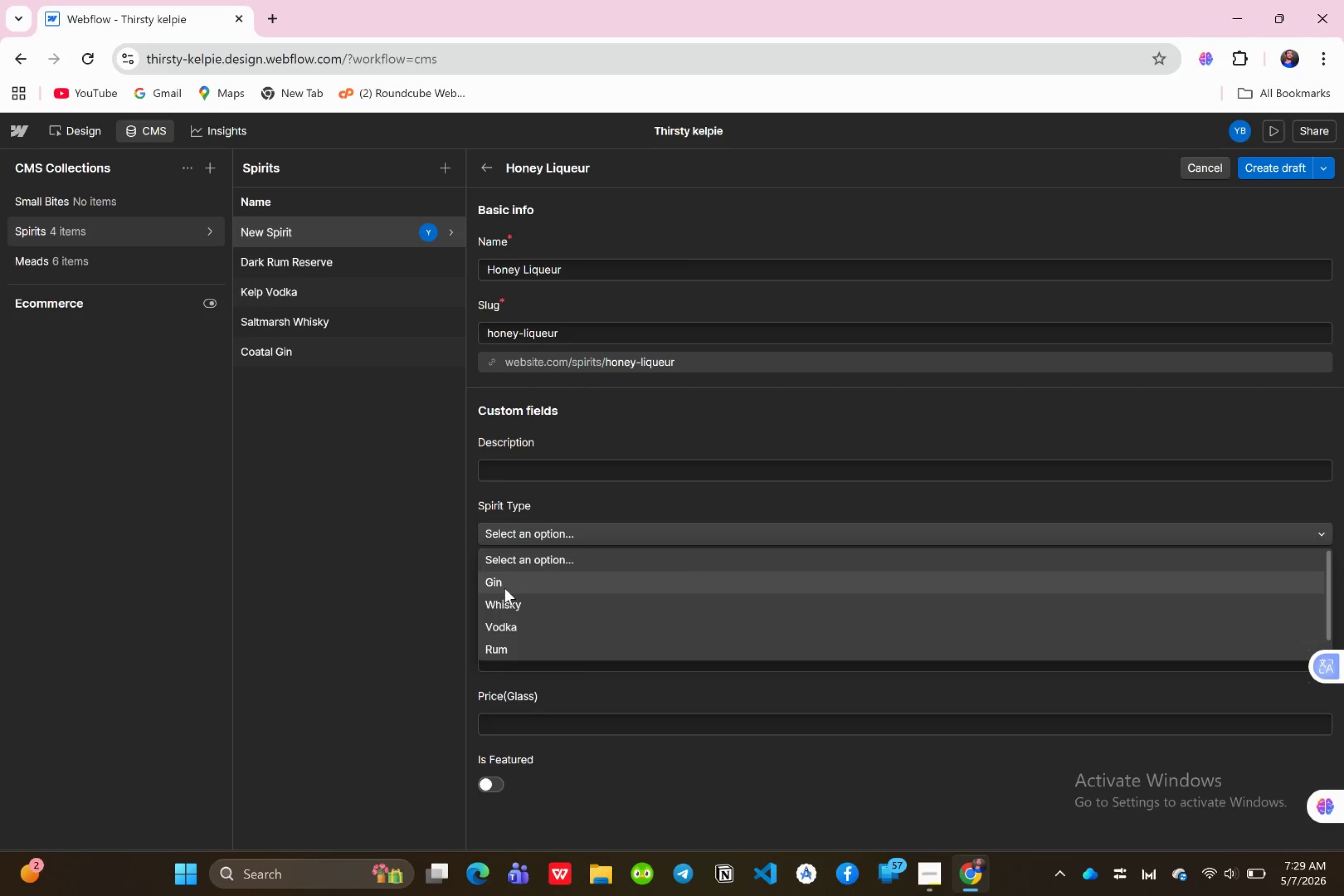 
wait(7.28)
 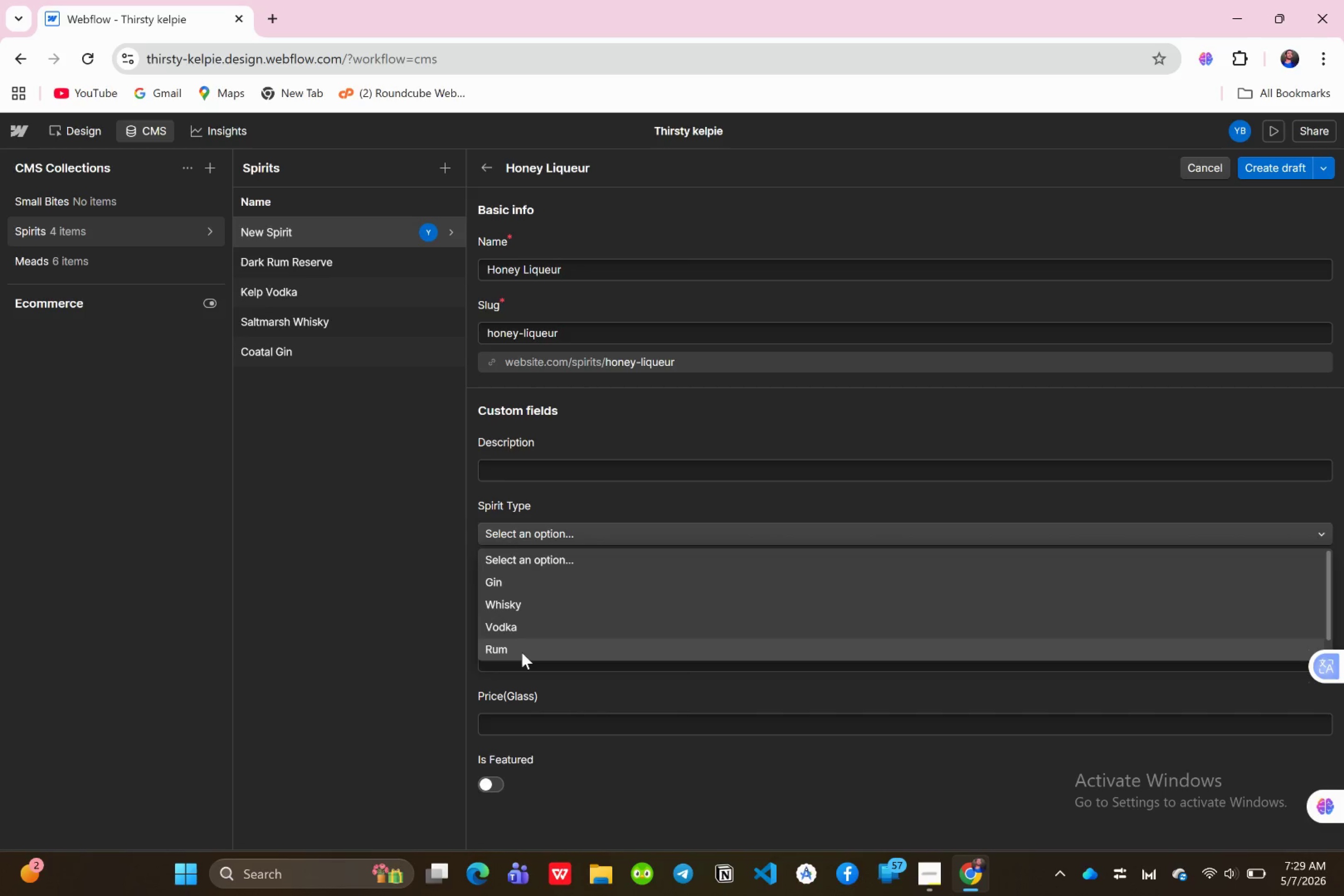 
scroll: coordinate [553, 609], scroll_direction: down, amount: 5.0
 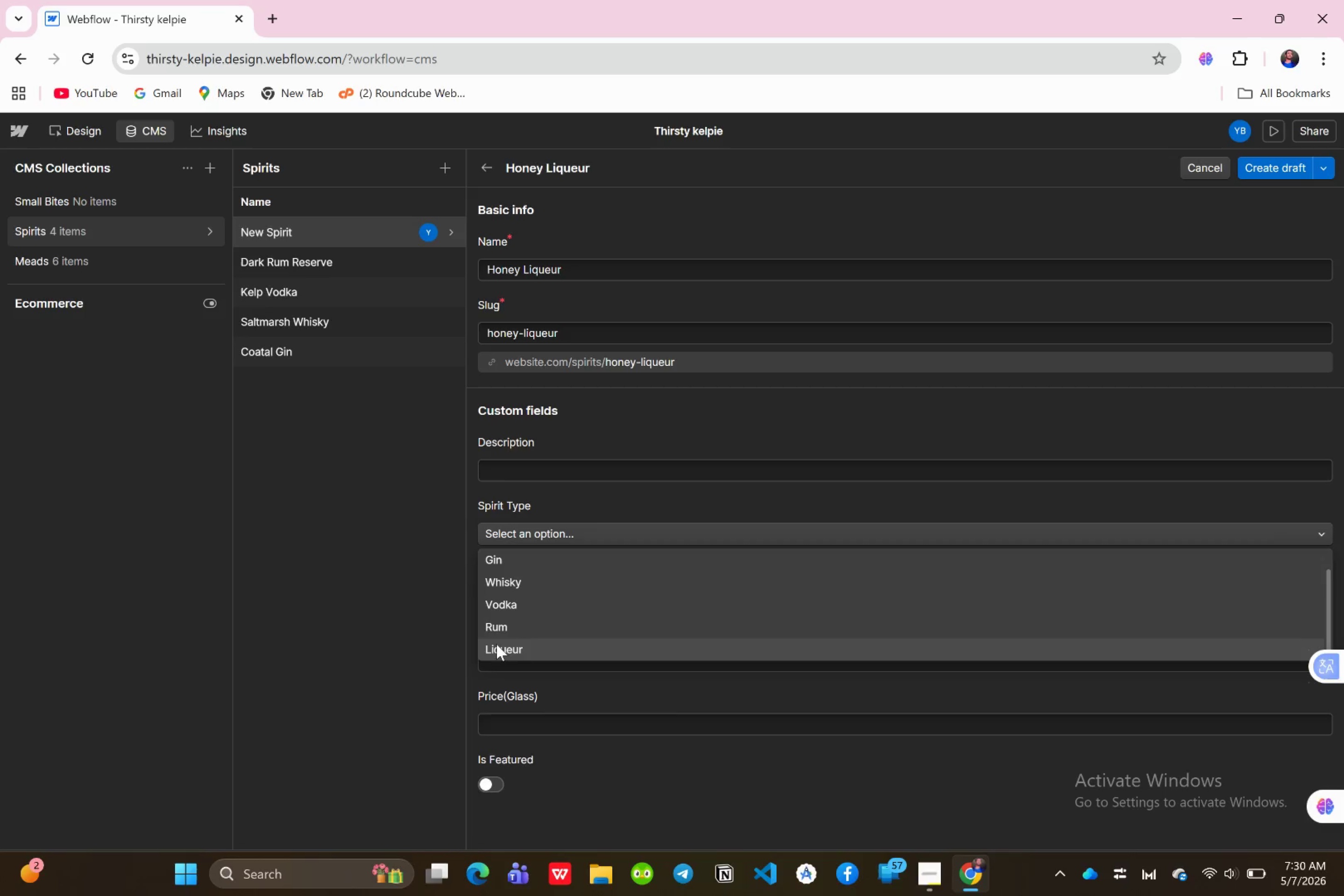 
left_click([497, 644])
 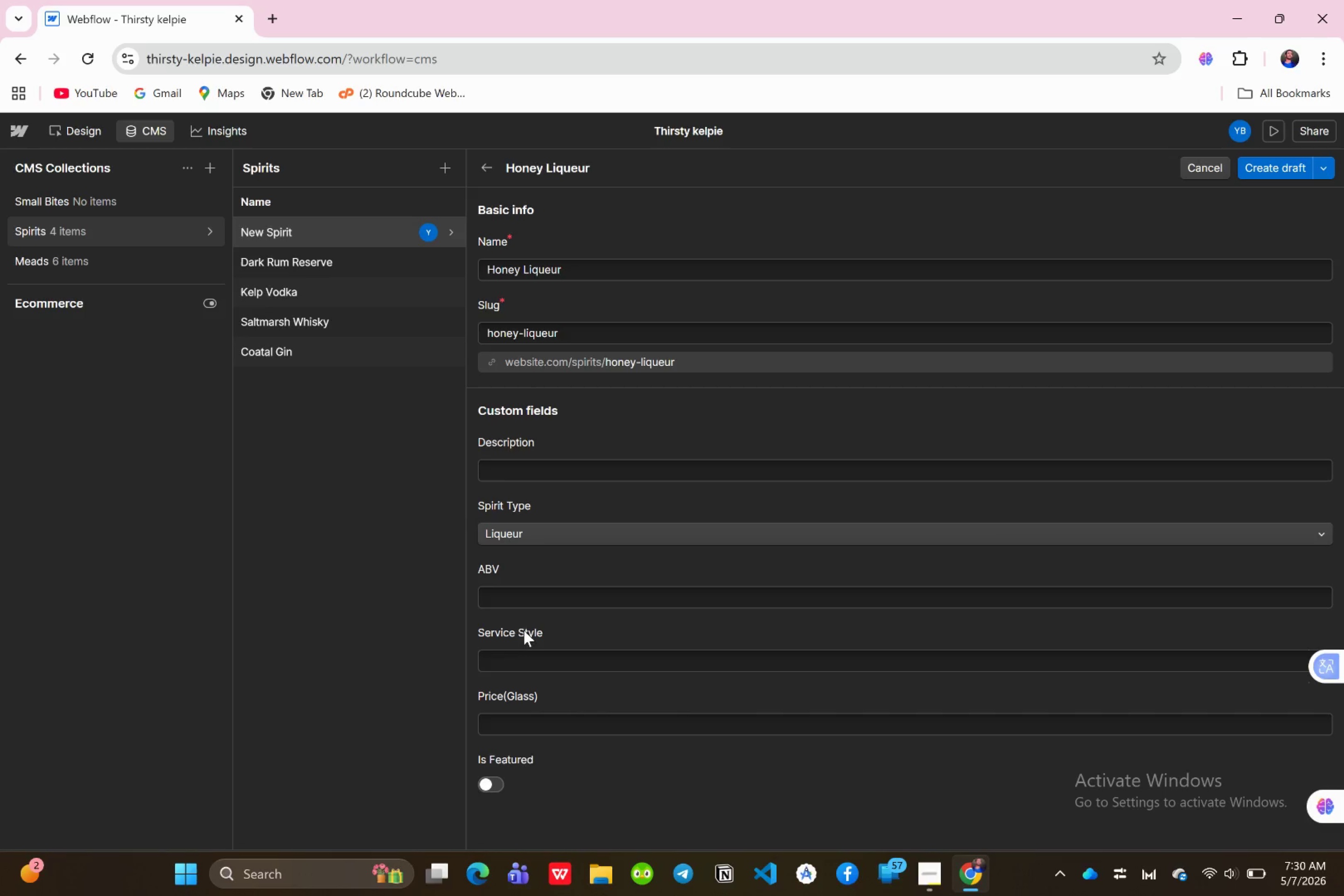 
left_click([519, 586])
 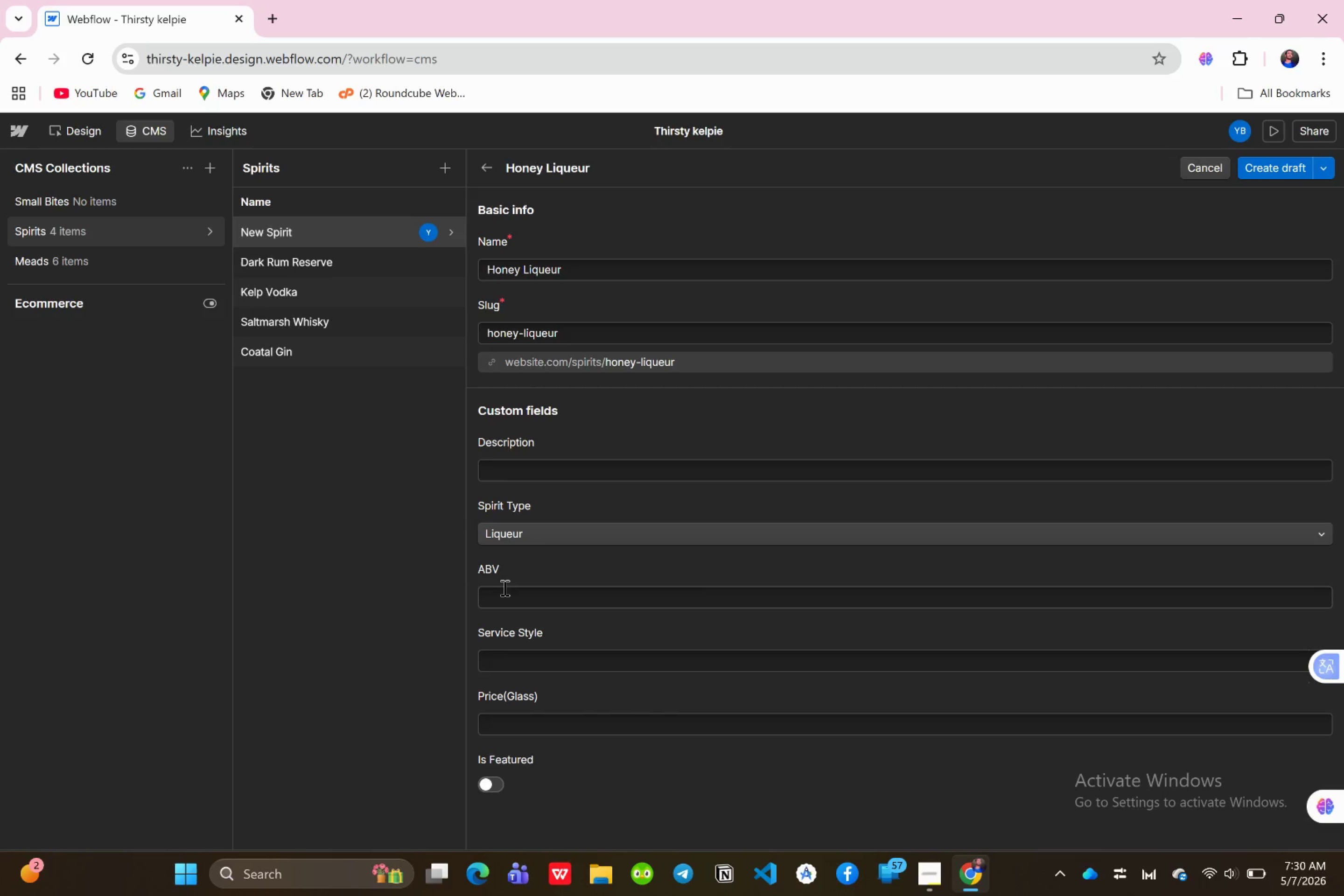 
left_click([504, 588])
 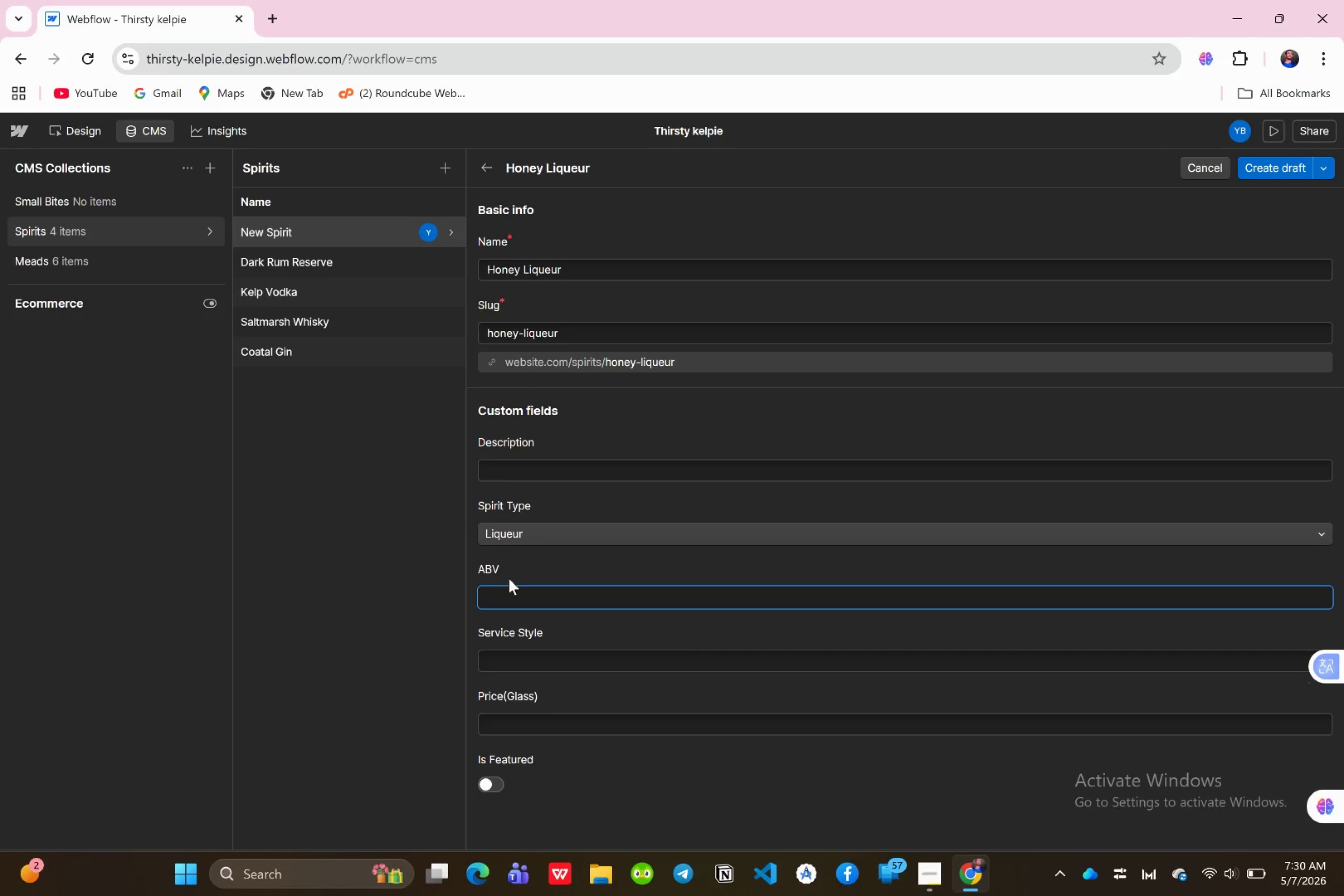 
wait(25.76)
 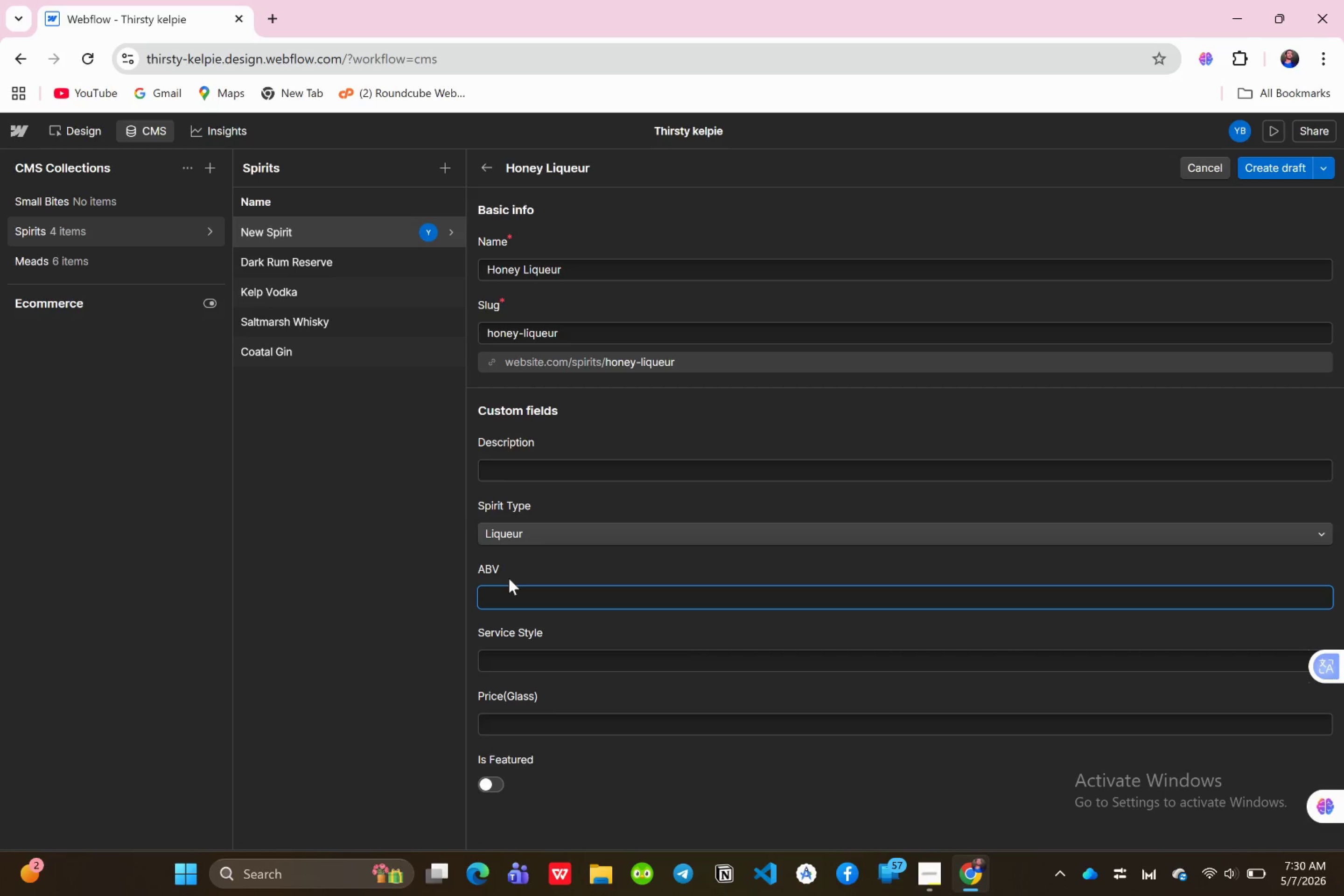 
type(28%)
 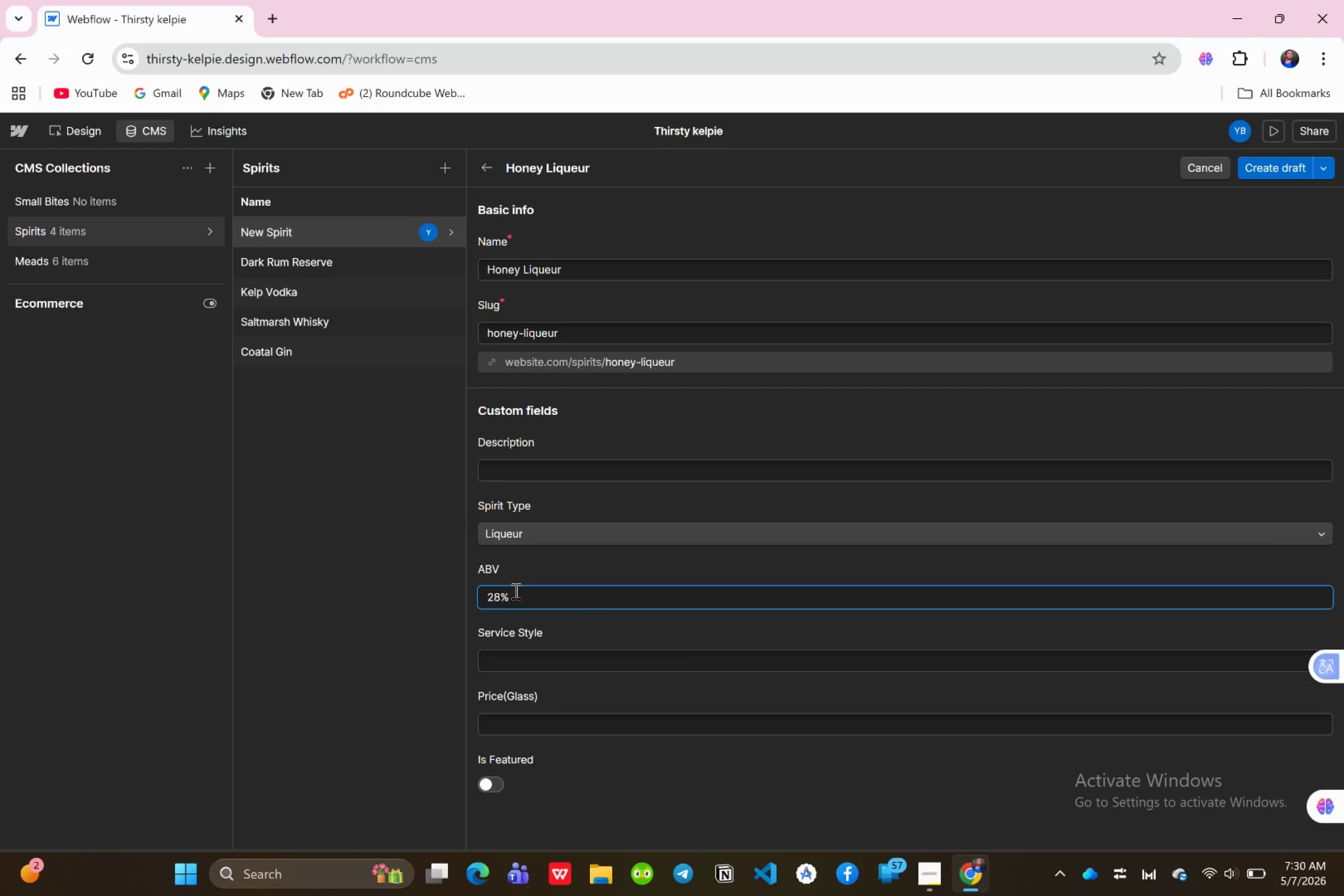 
scroll: coordinate [516, 677], scroll_direction: down, amount: 1.0
 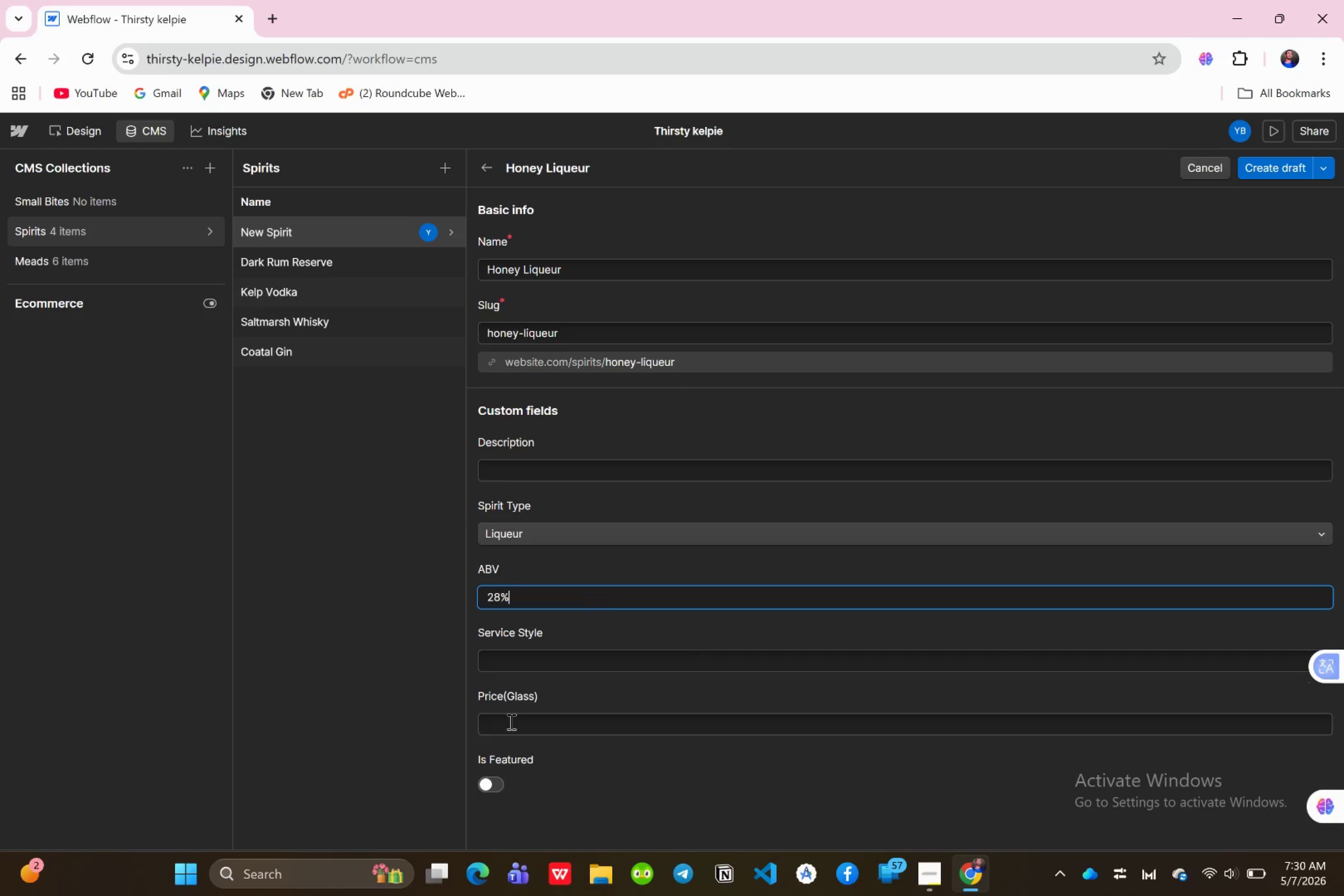 
left_click([510, 721])
 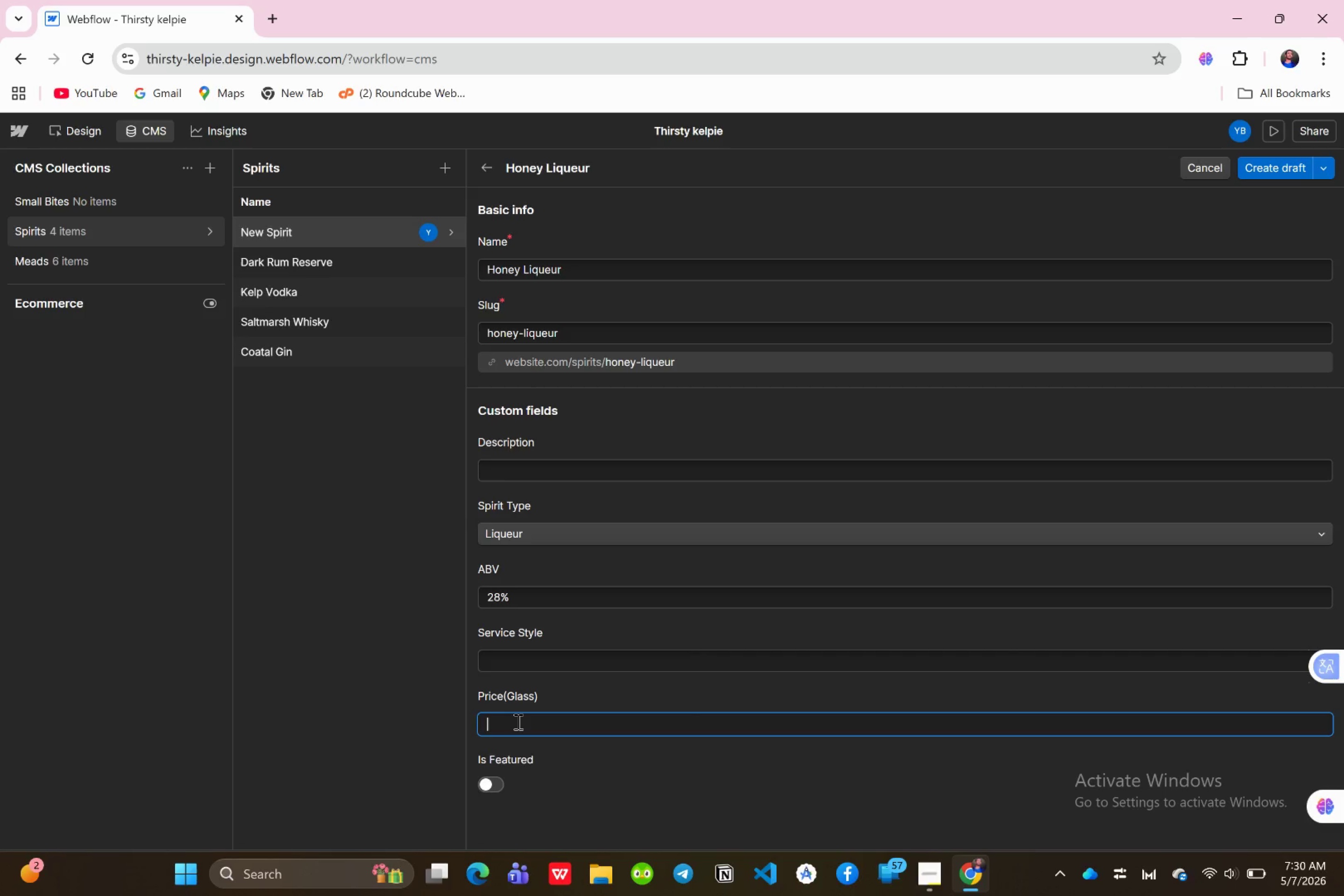 
type(13$)
 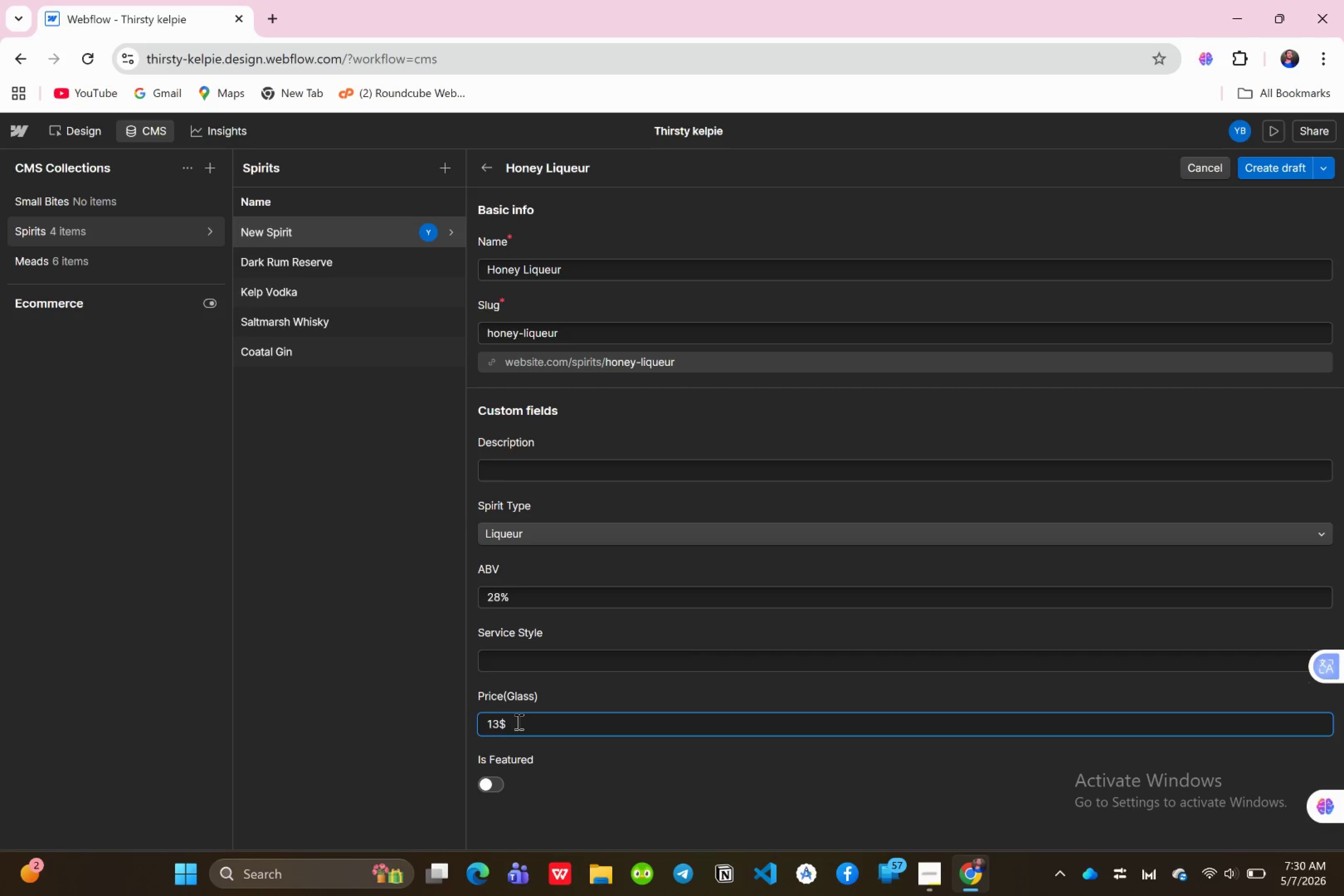 
wait(9.67)
 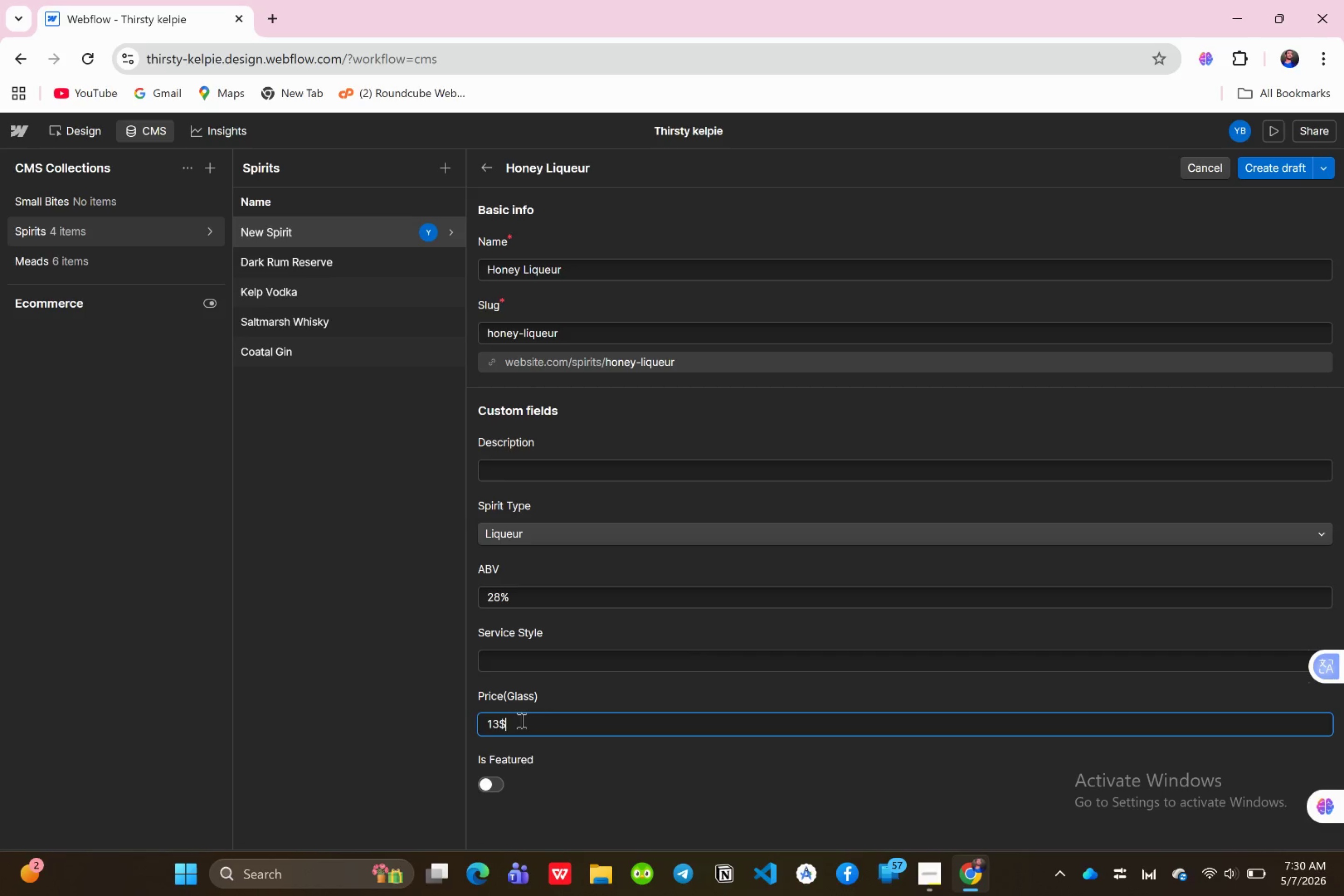 
scroll: coordinate [551, 716], scroll_direction: up, amount: 8.0
 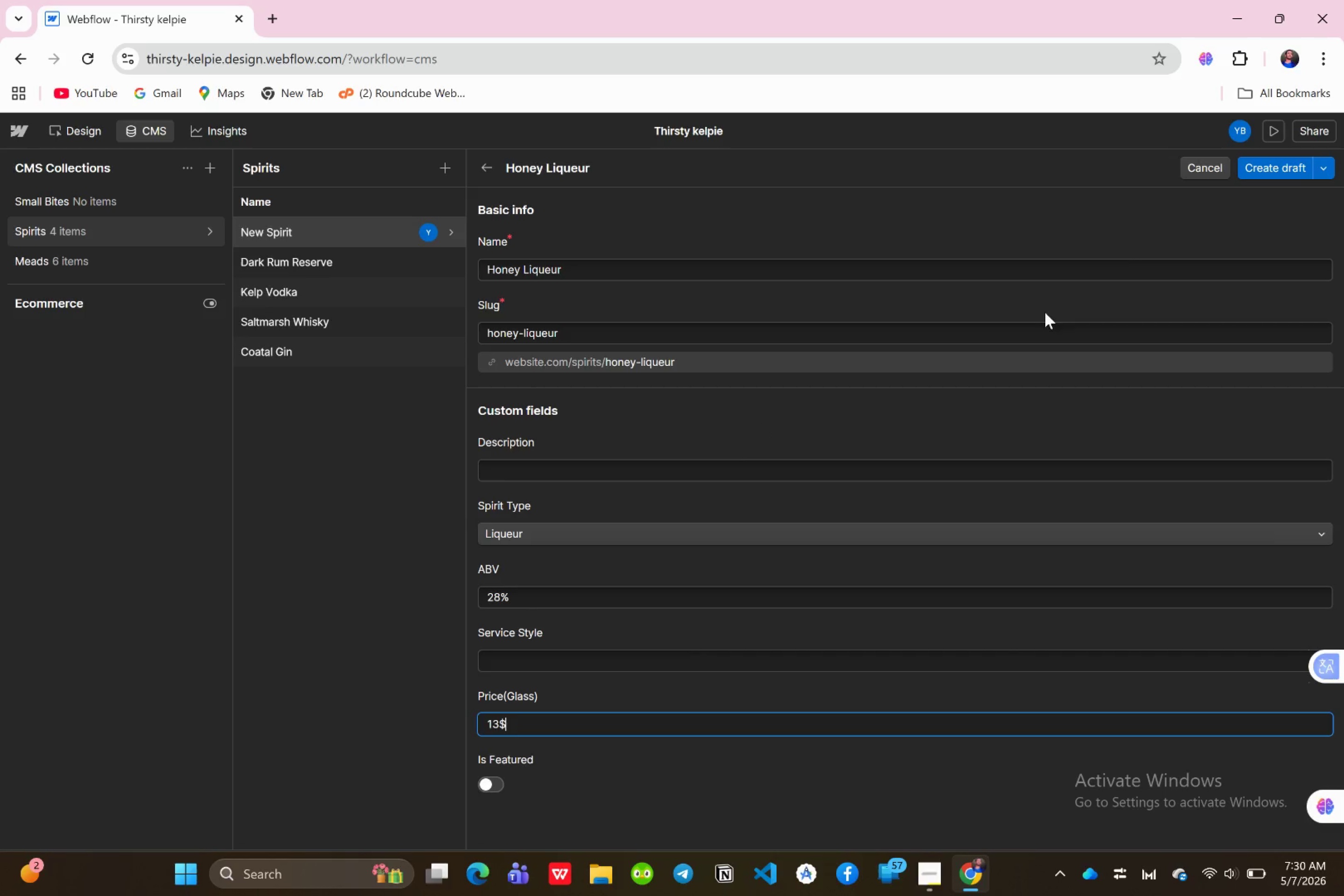 
left_click([1260, 173])
 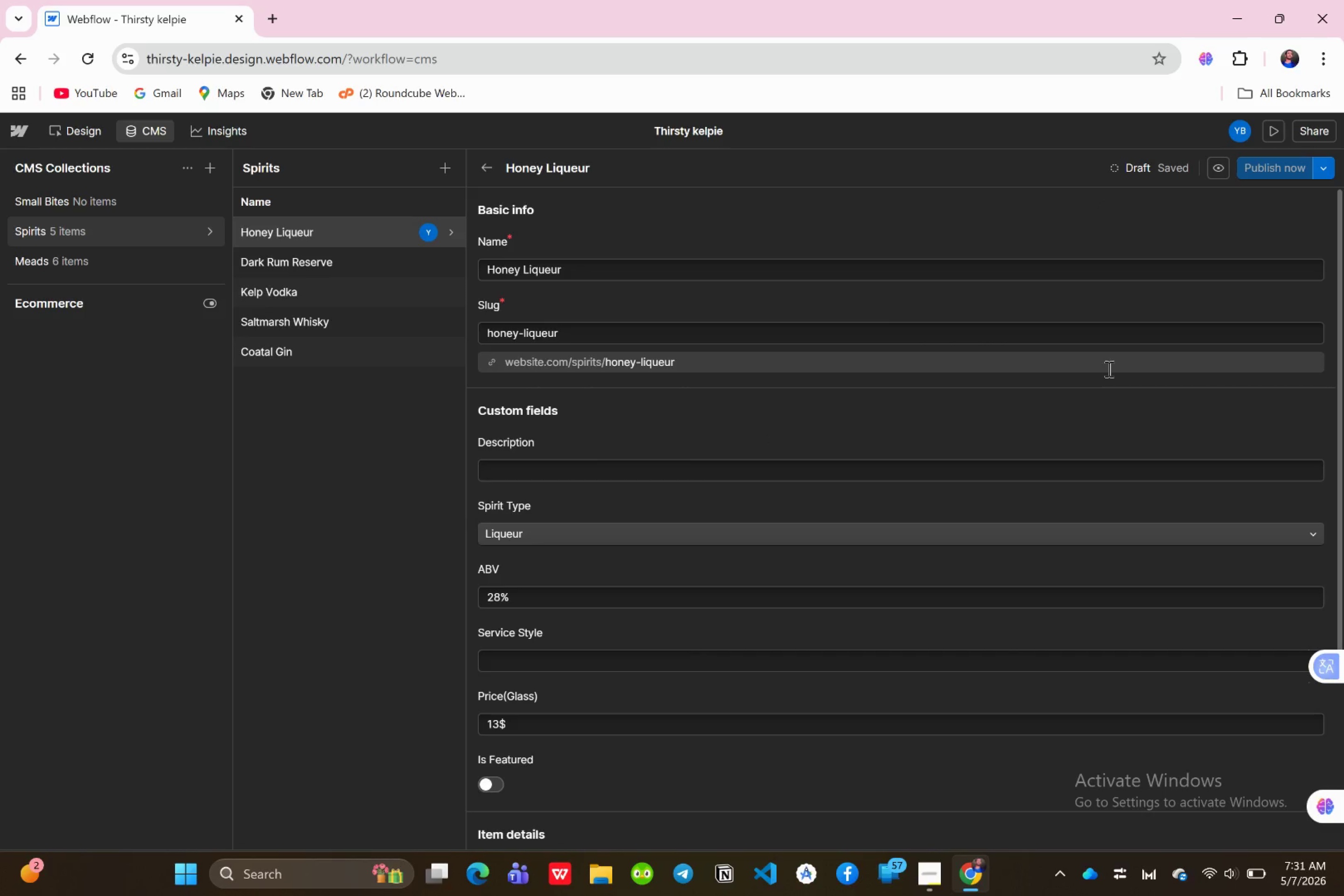 
wait(30.68)
 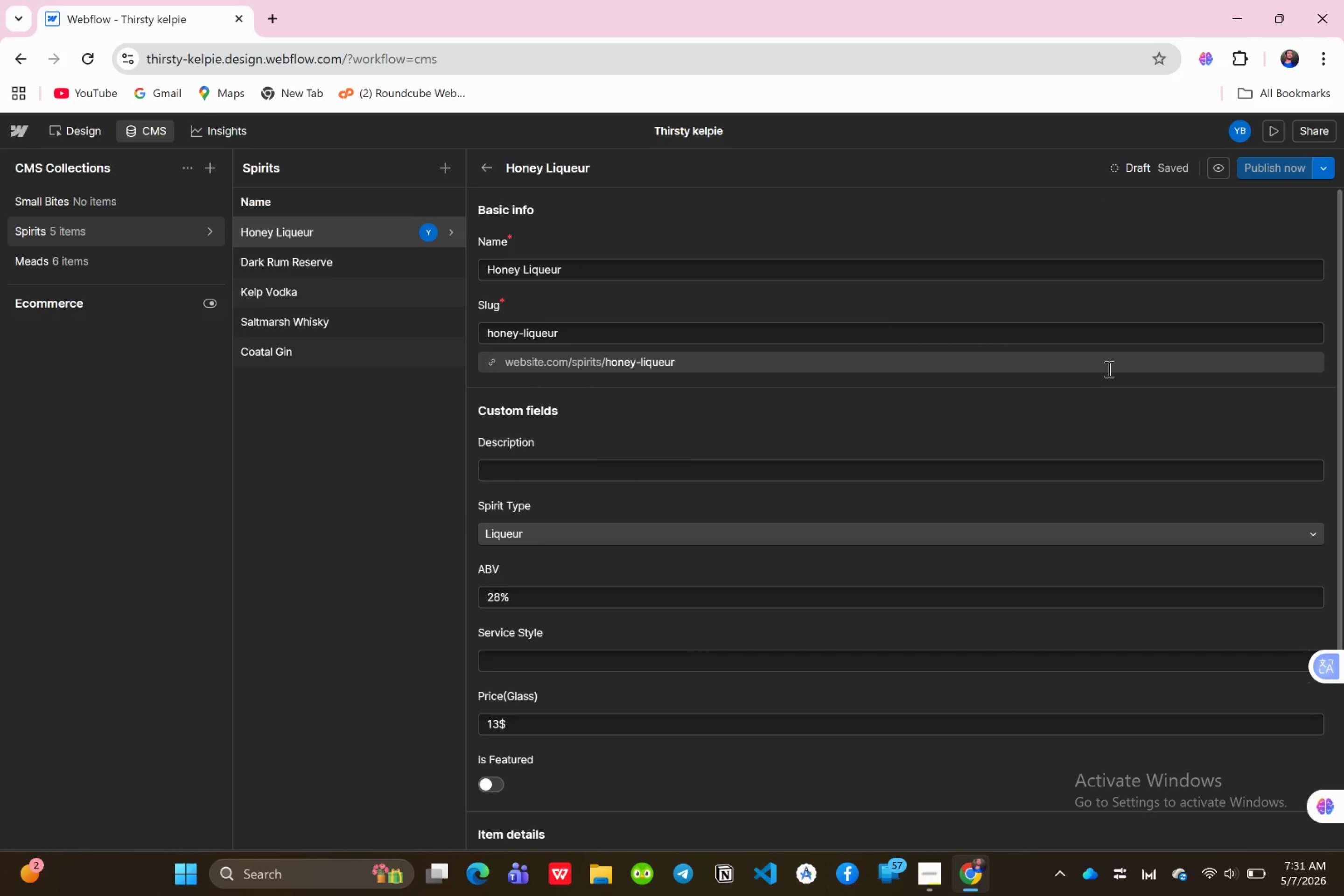 
left_click([921, 886])